 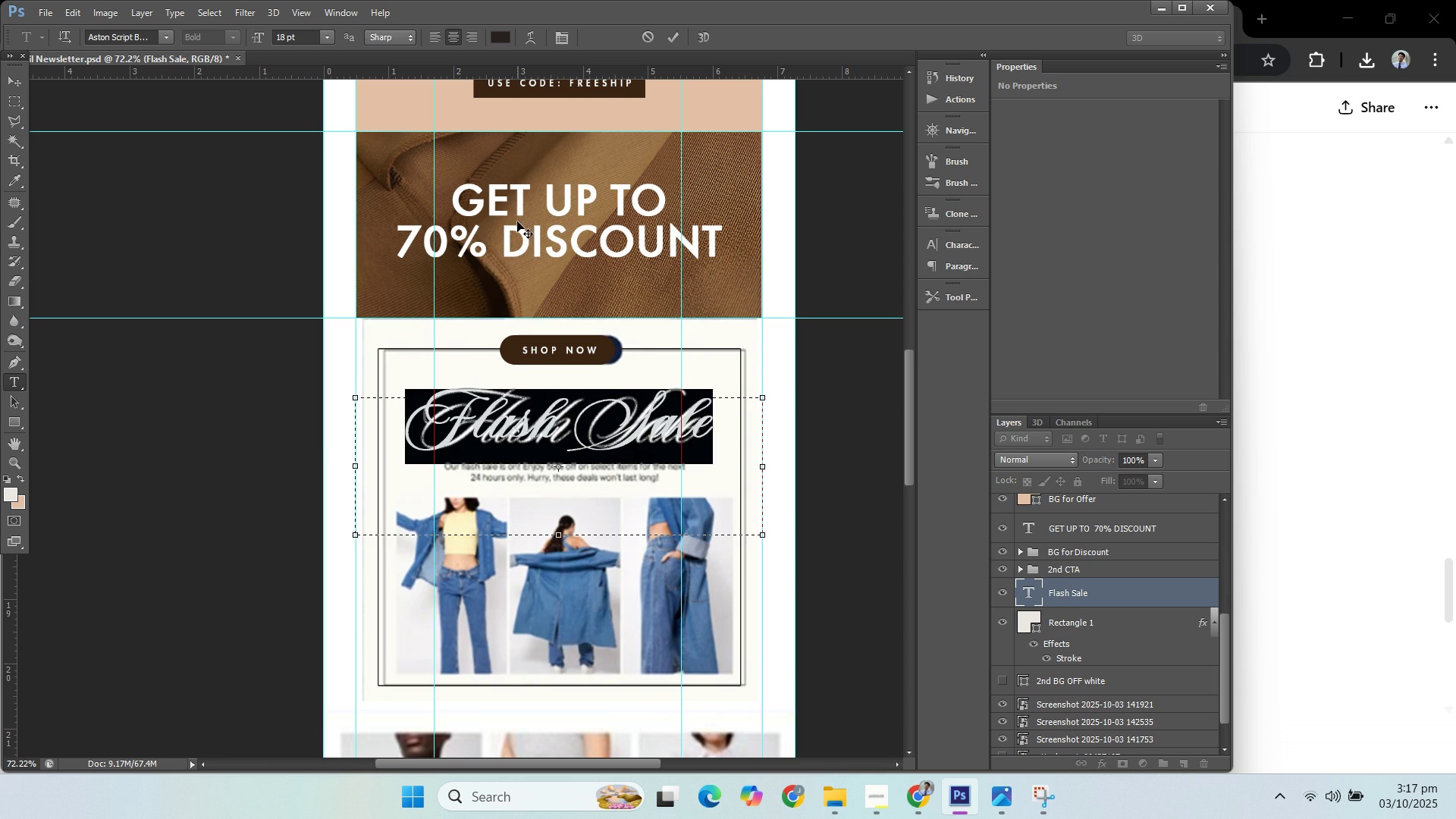 
left_click([1288, 342])
 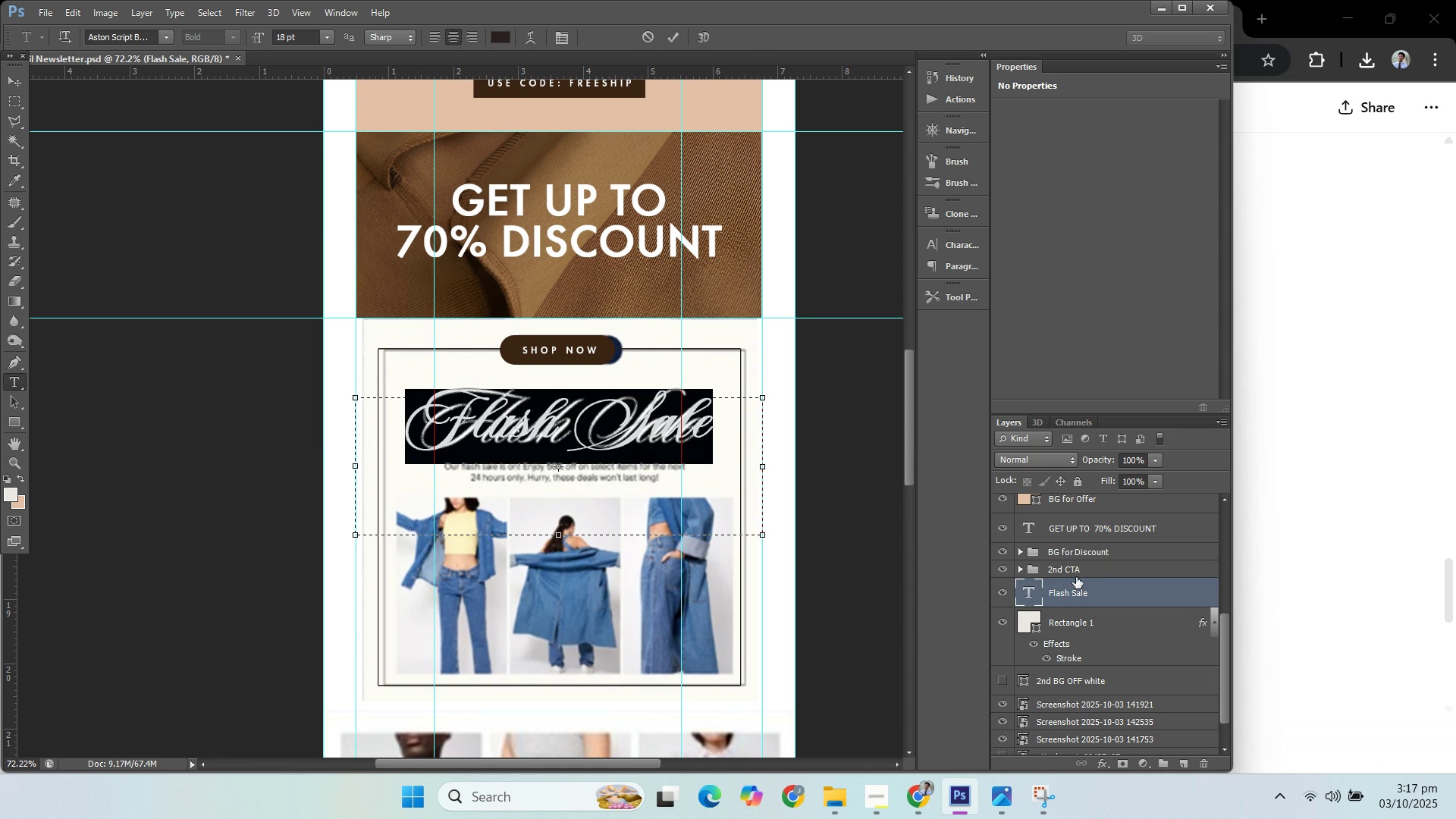 
left_click([1083, 588])
 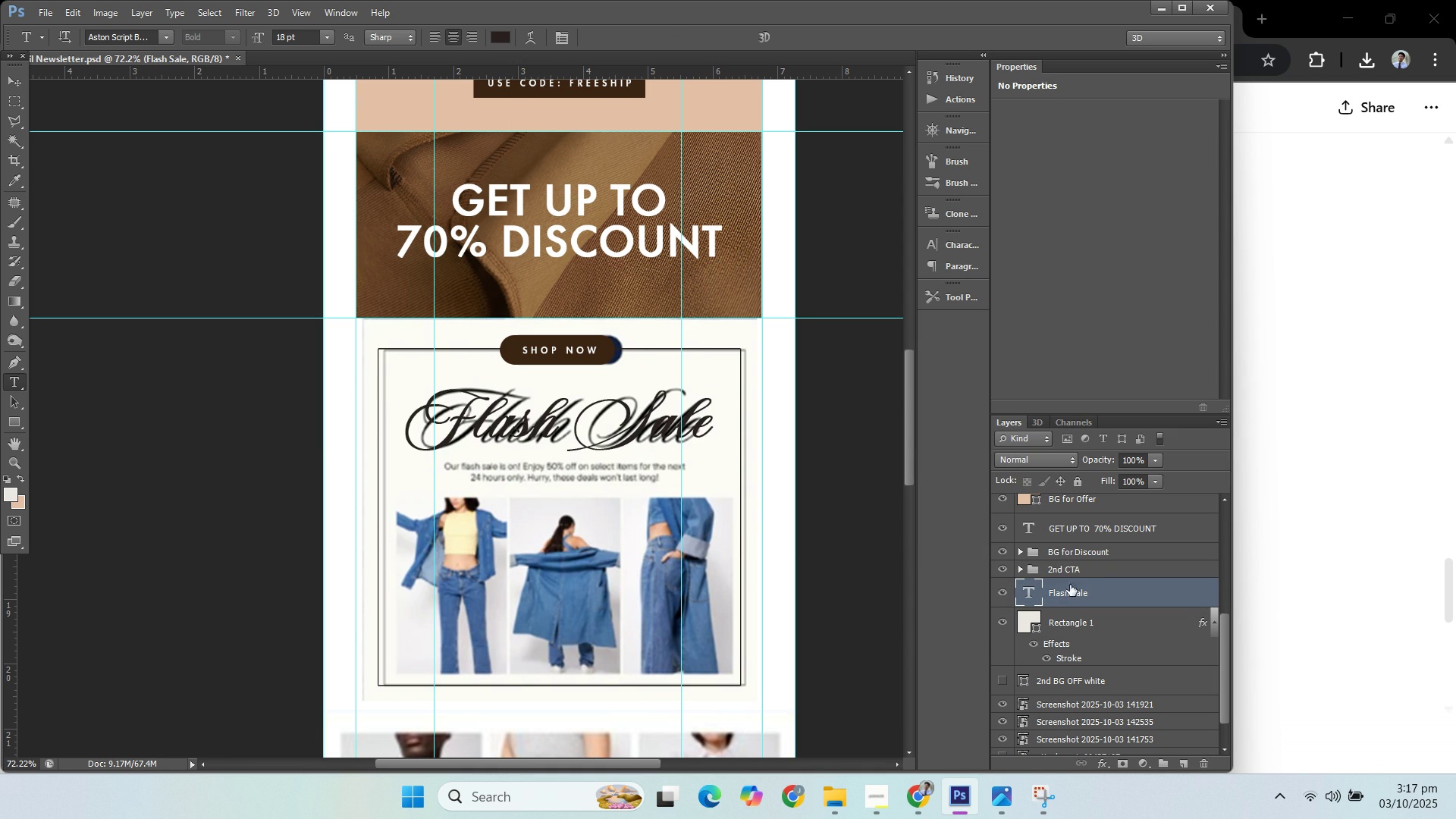 
scroll: coordinate [708, 510], scroll_direction: up, amount: 33.0
 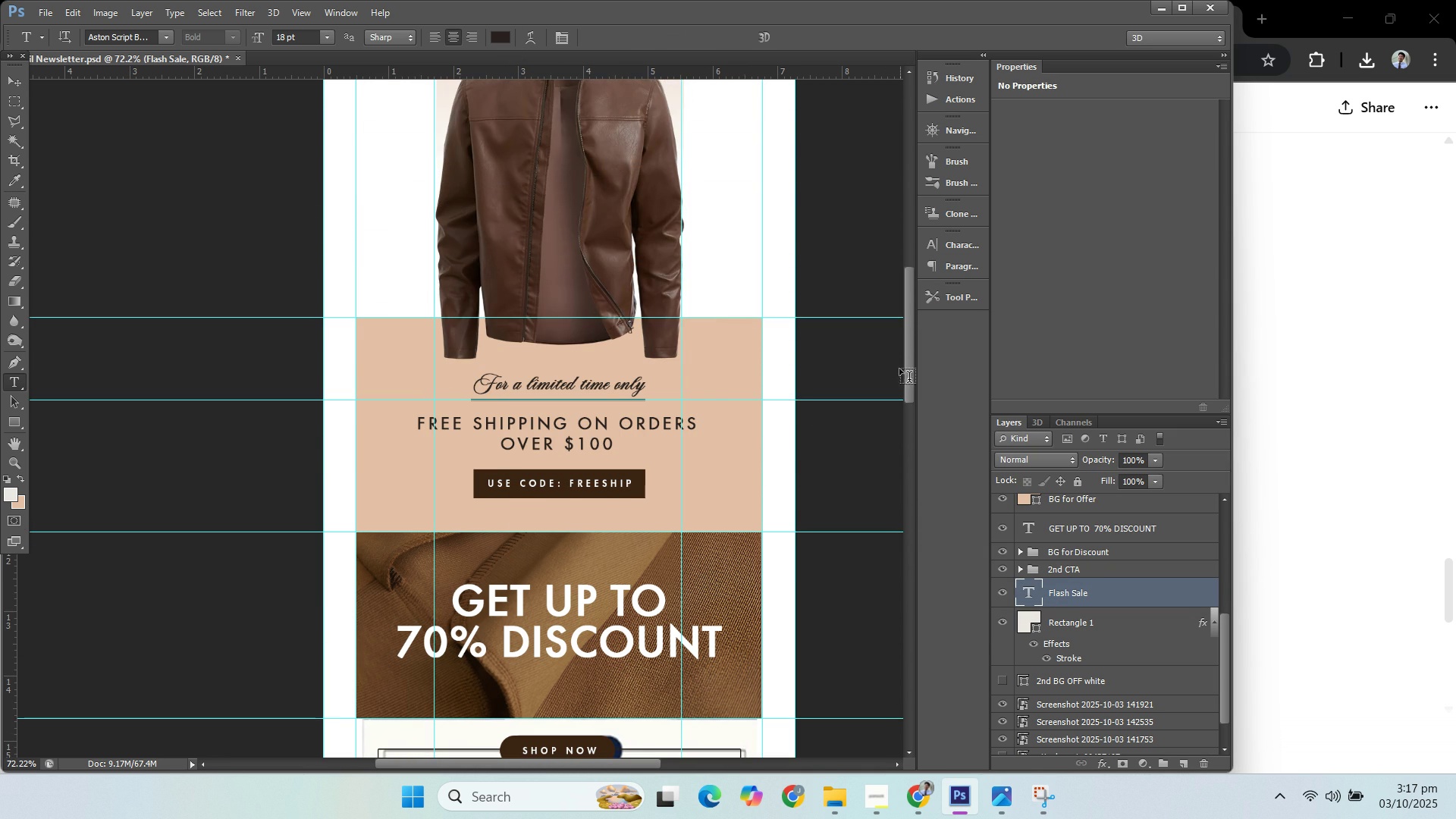 
scroll: coordinate [676, 450], scroll_direction: down, amount: 50.0